 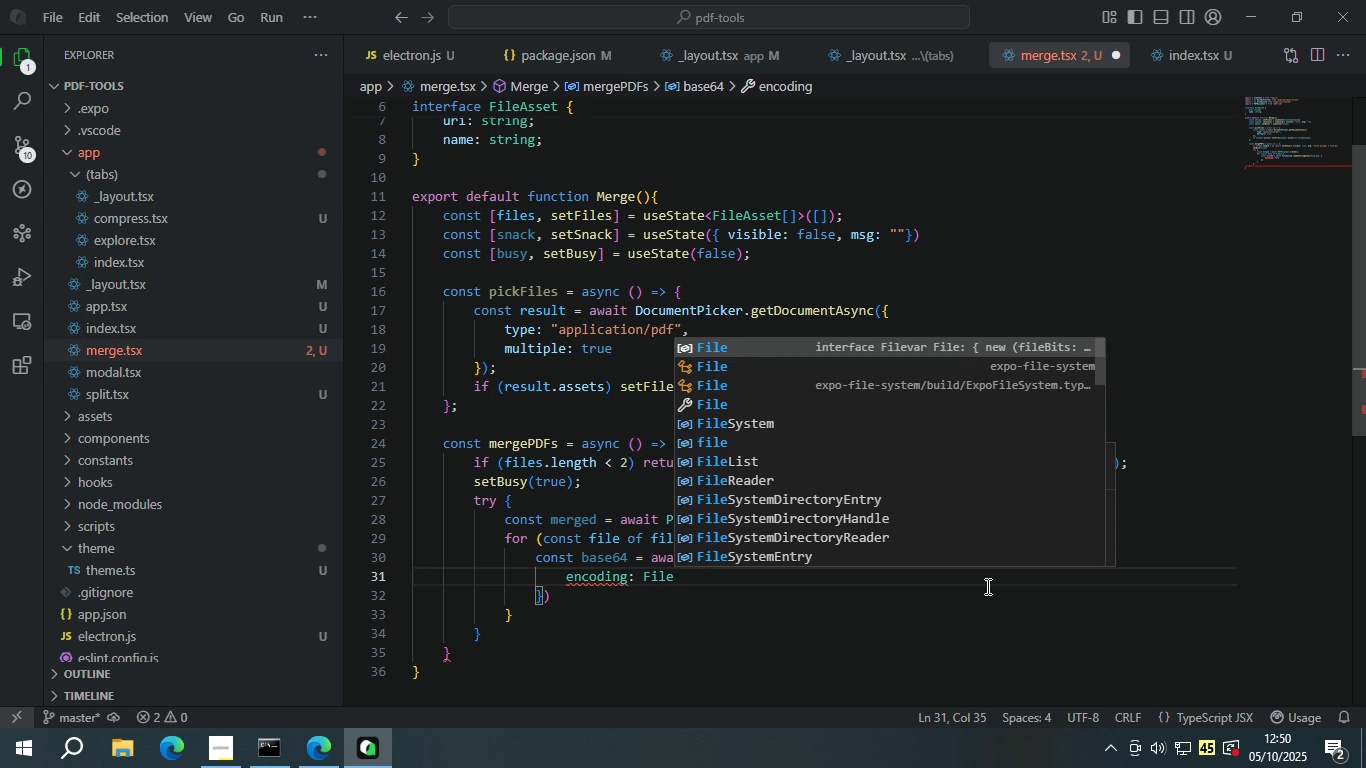 
key(ArrowDown)
 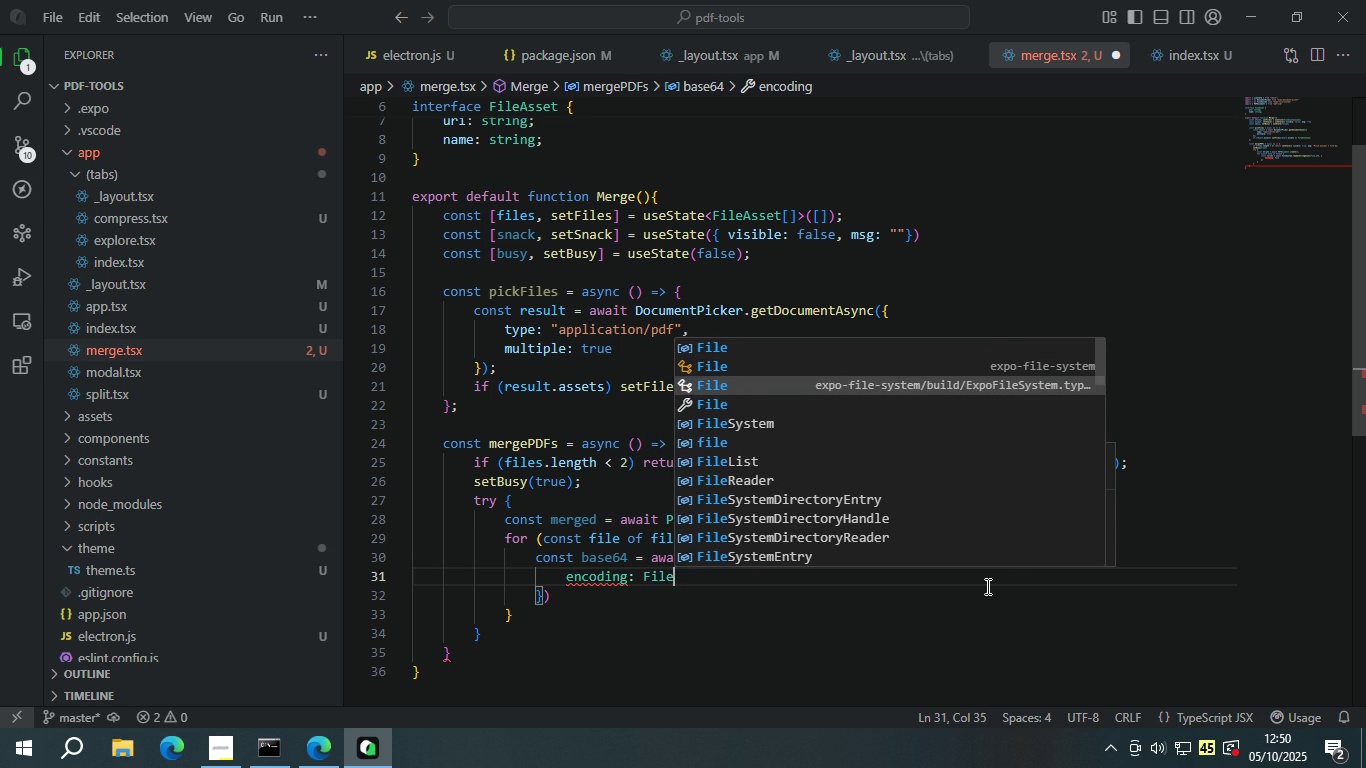 
key(ArrowDown)
 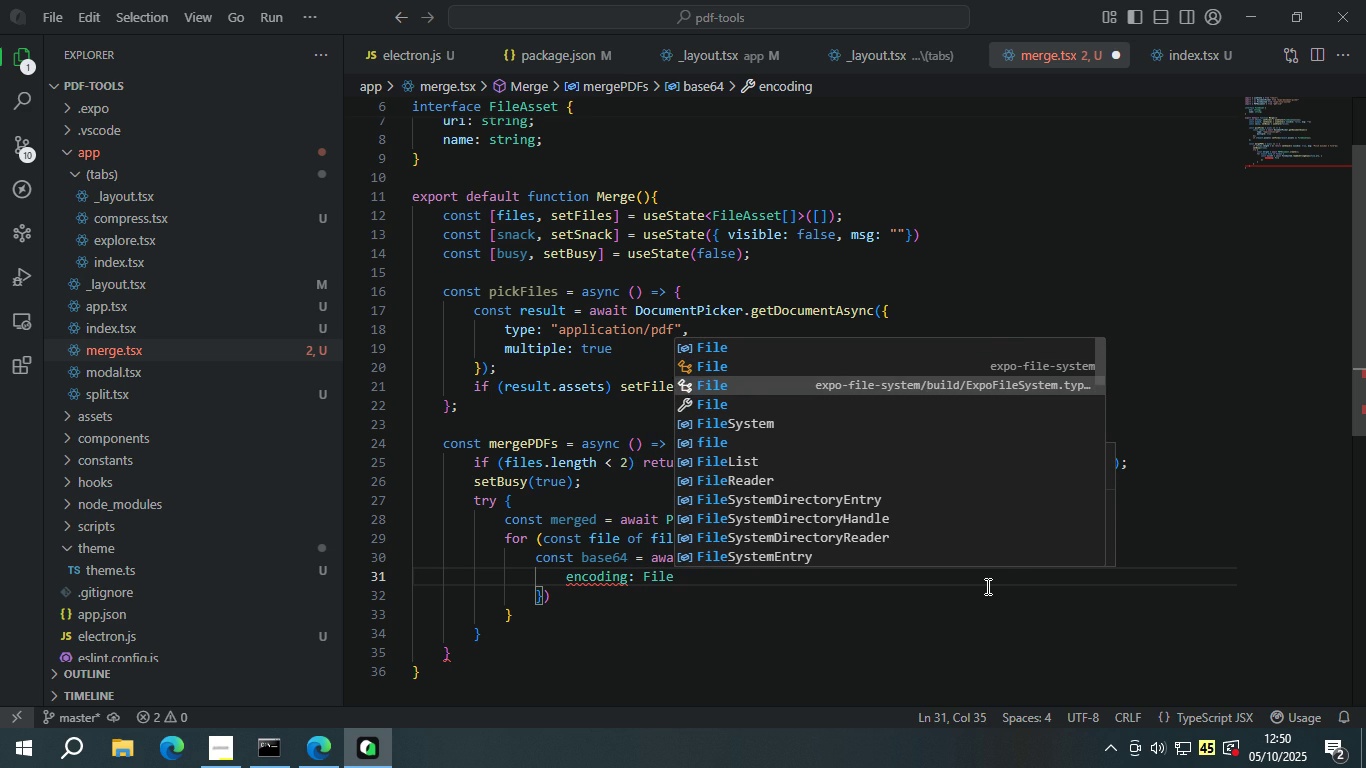 
key(ArrowDown)
 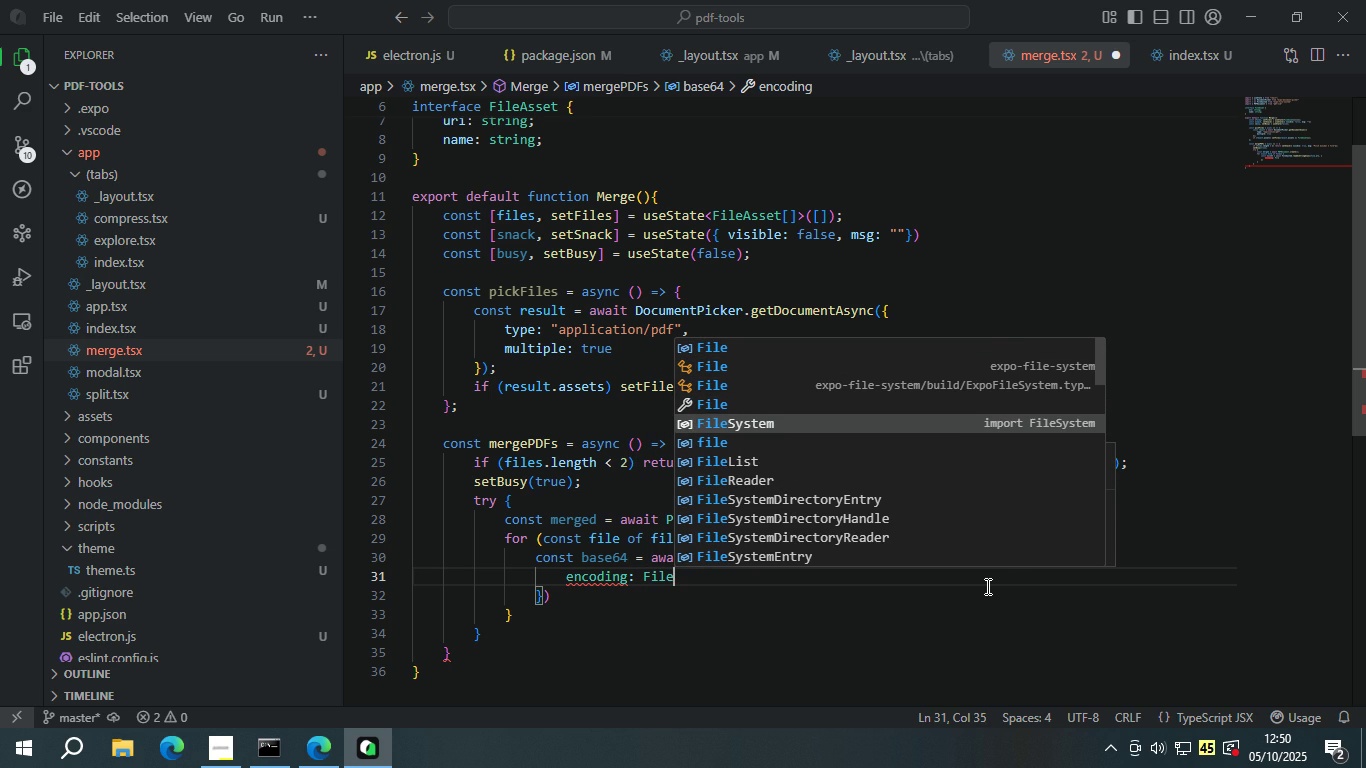 
key(ArrowDown)
 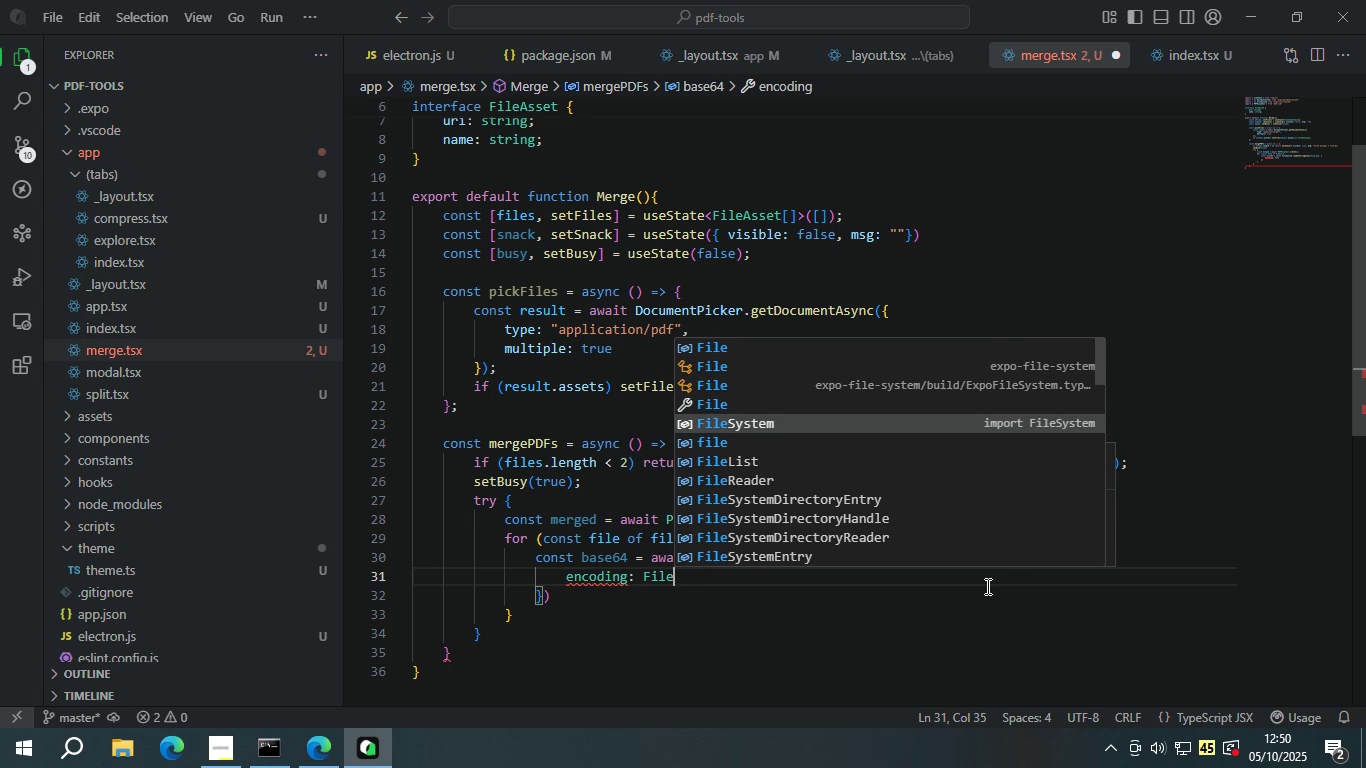 
key(Enter)
 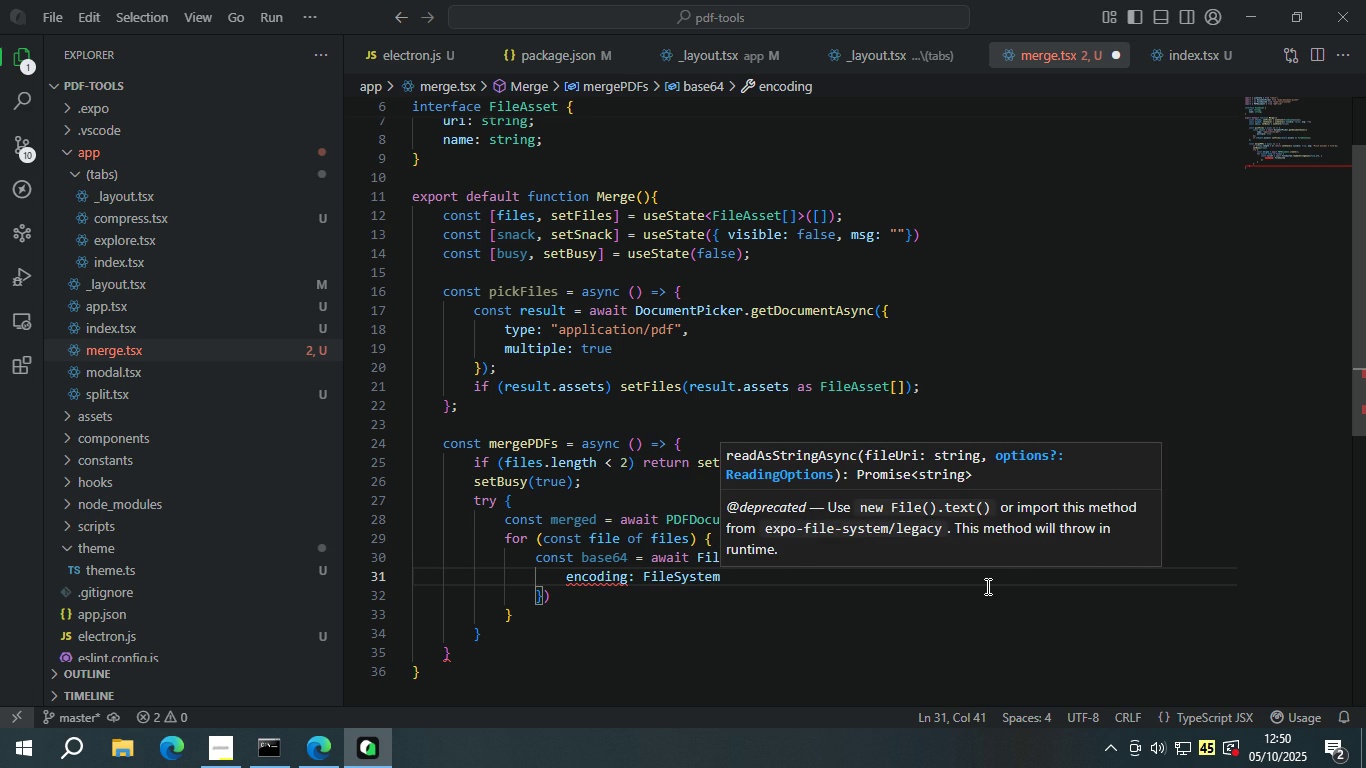 
type(.Encodi)
key(Backspace)
key(Backspace)
key(Backspace)
type(odinf)
key(Backspace)
key(Backspace)
key(Backspace)
key(Backspace)
key(Backspace)
key(Backspace)
 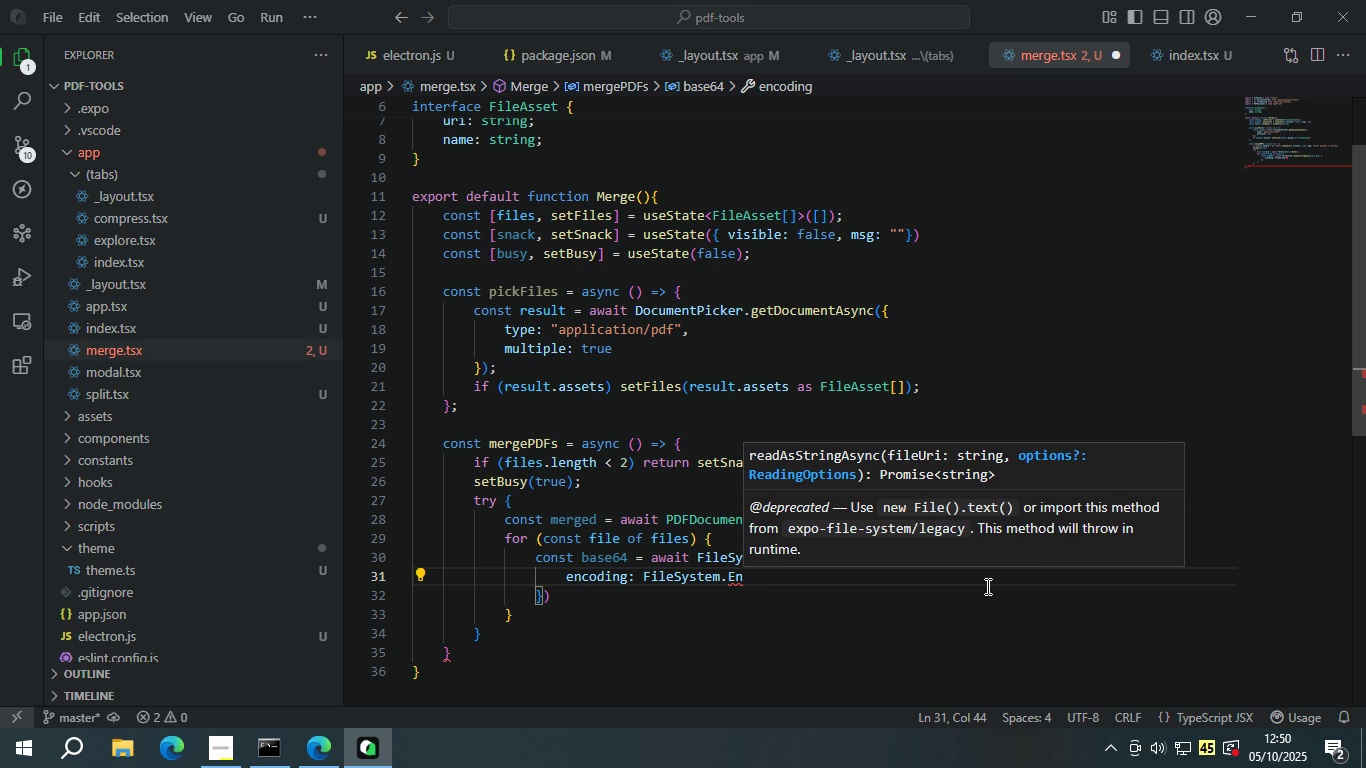 
key(Backspace)
key(Backspace)
type(End)
key(Backspace)
type(coding )
key(Backspace)